 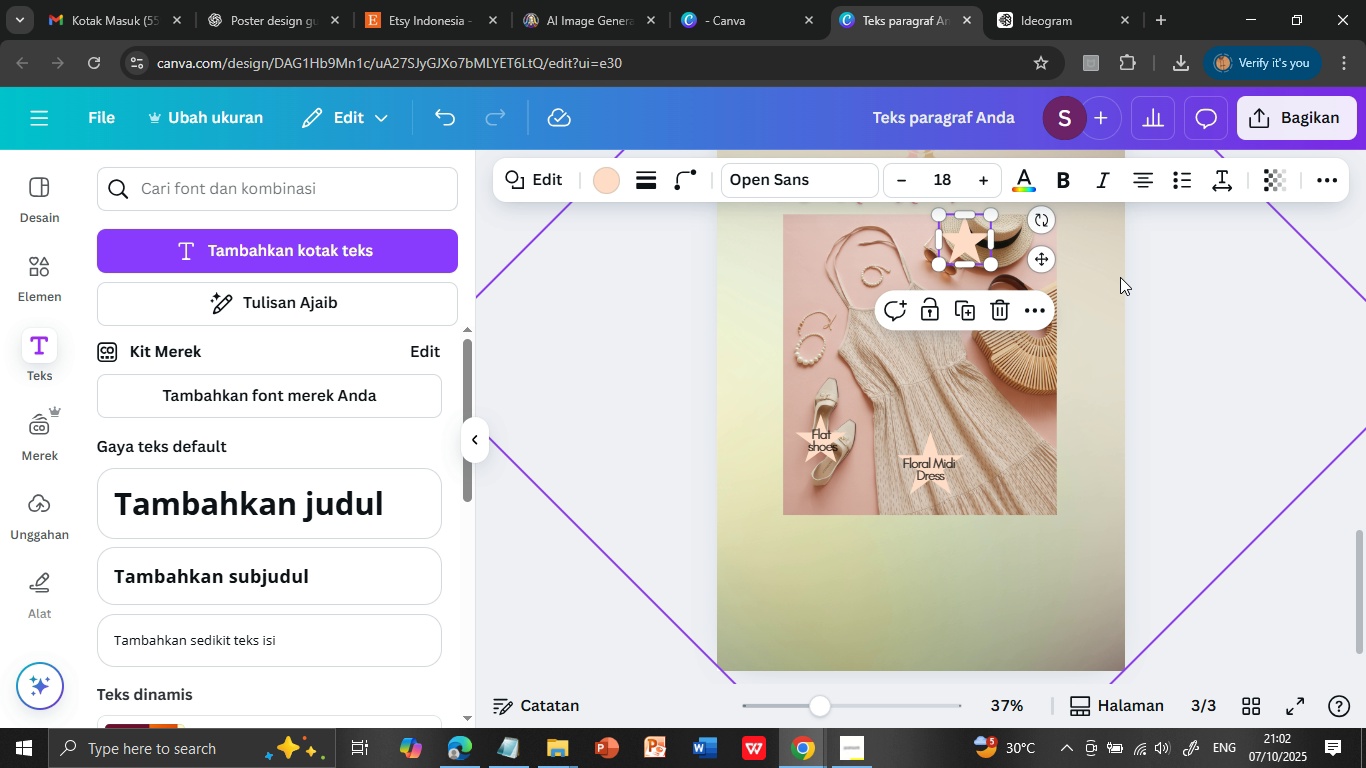 
left_click([1121, 277])
 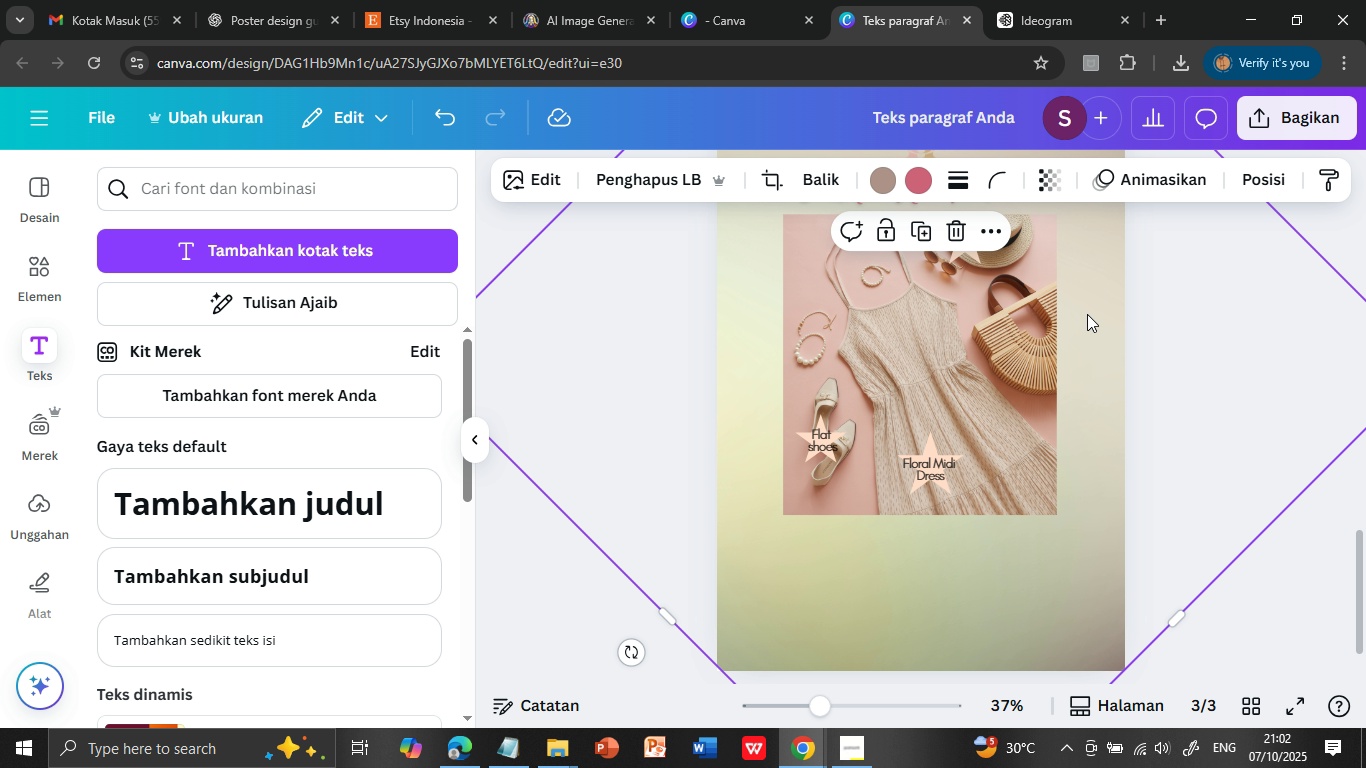 
left_click([1088, 315])
 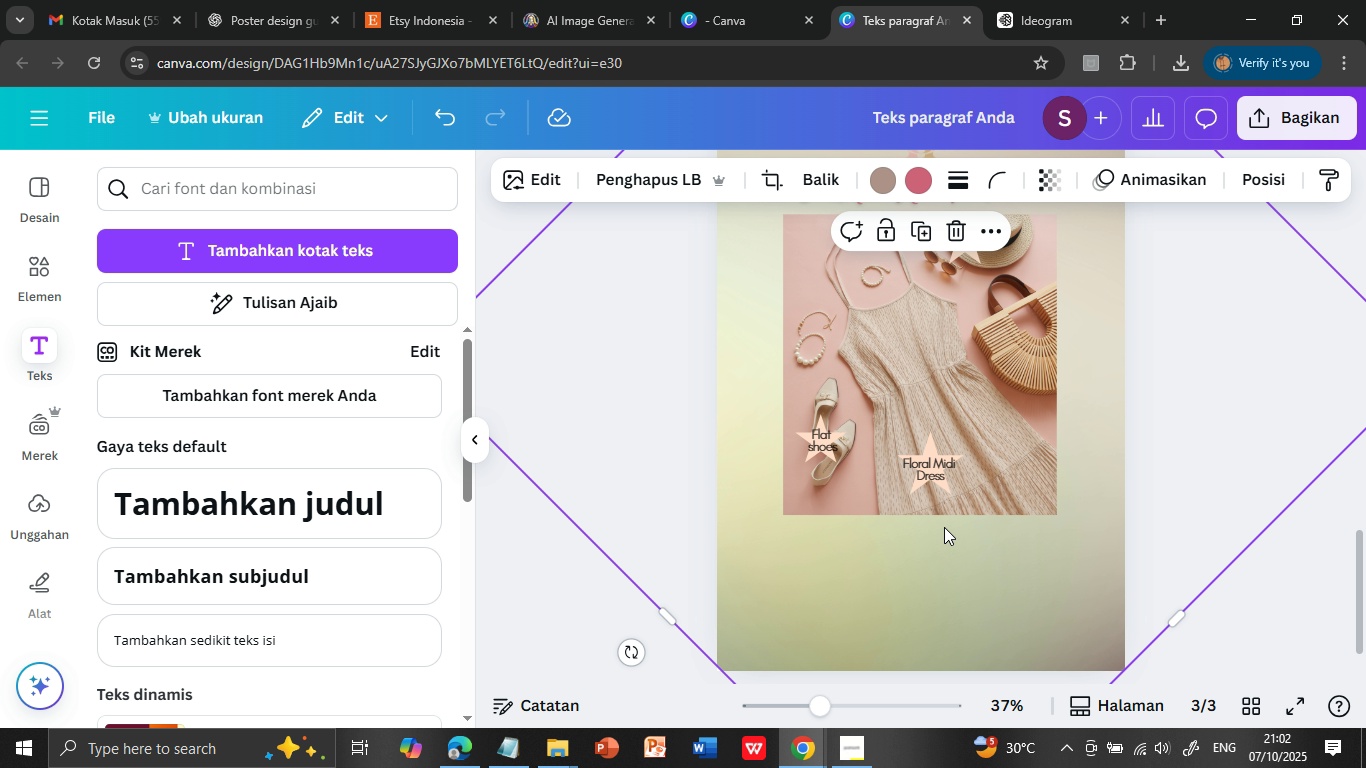 
left_click([941, 550])
 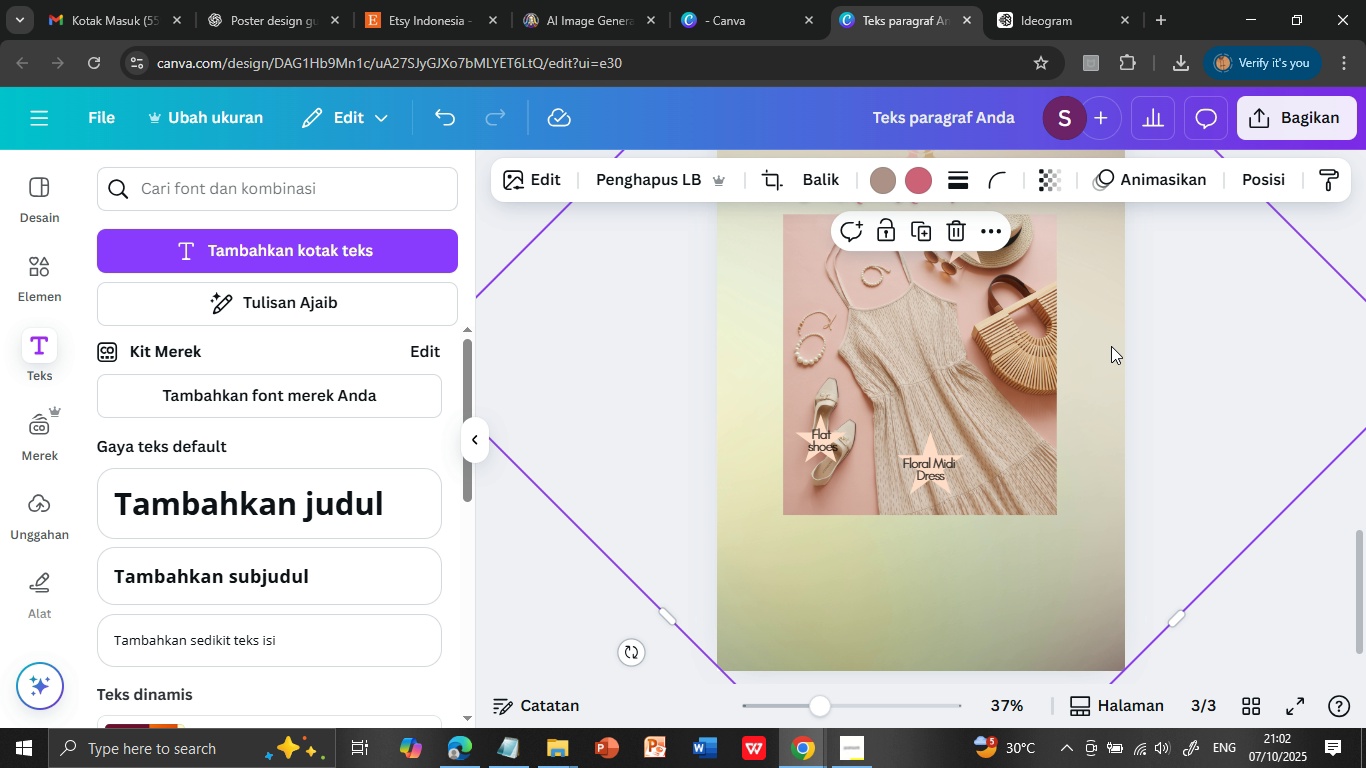 
scroll: coordinate [1111, 346], scroll_direction: up, amount: 1.0
 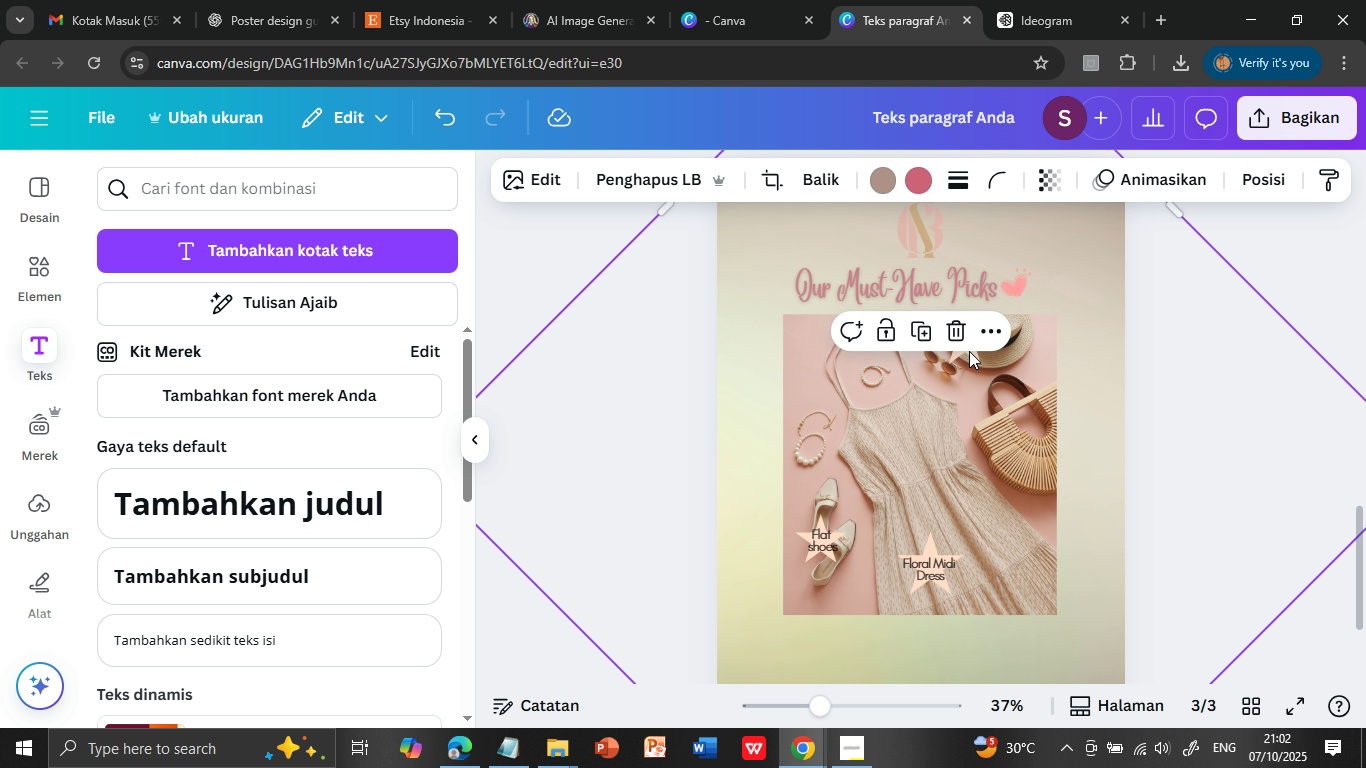 
left_click([969, 351])
 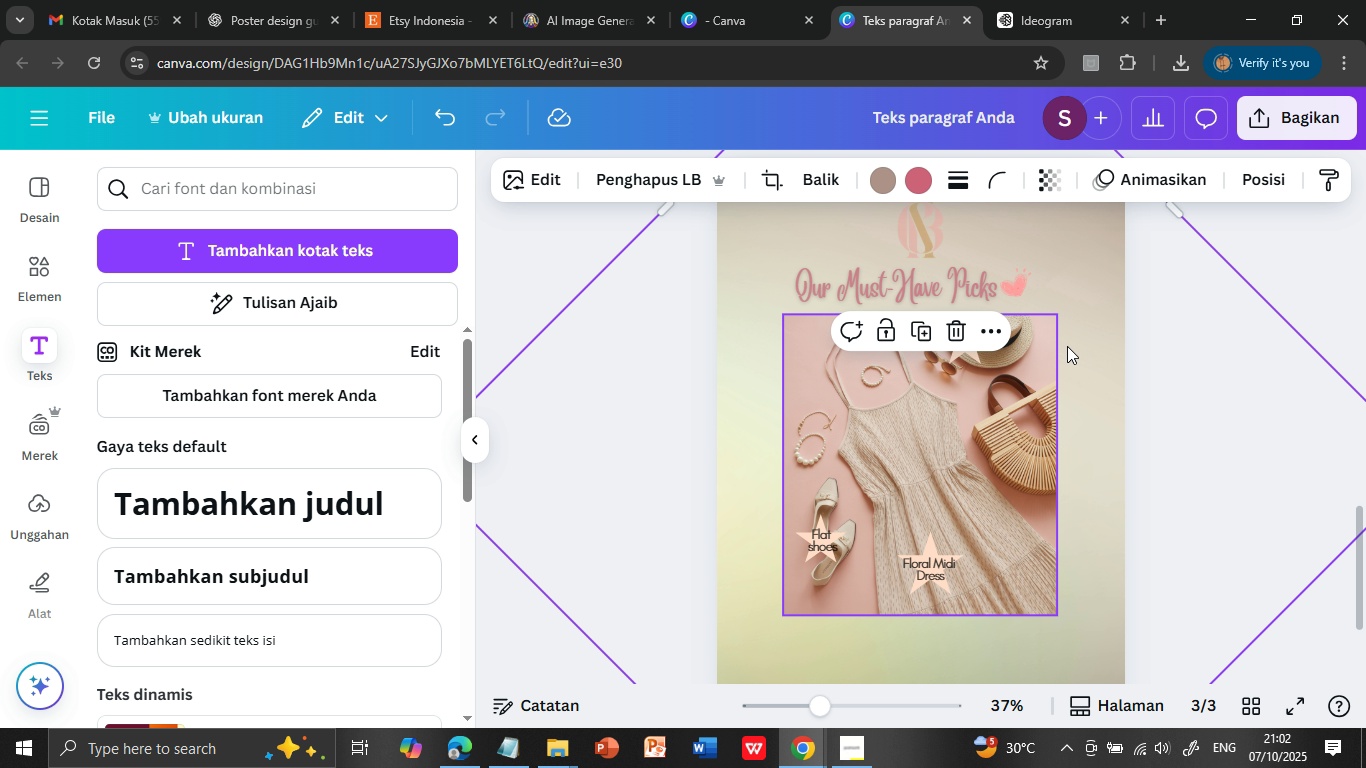 
left_click([1097, 296])
 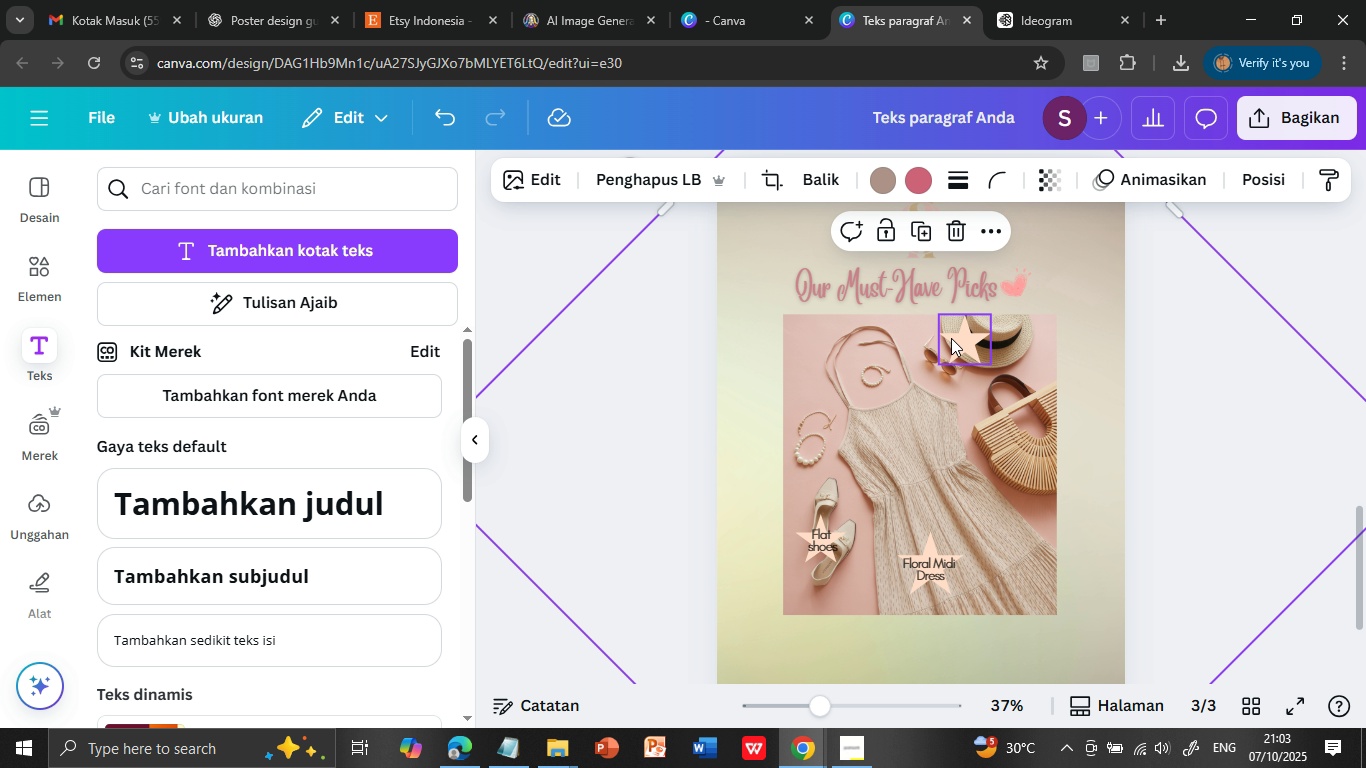 
wait(42.04)
 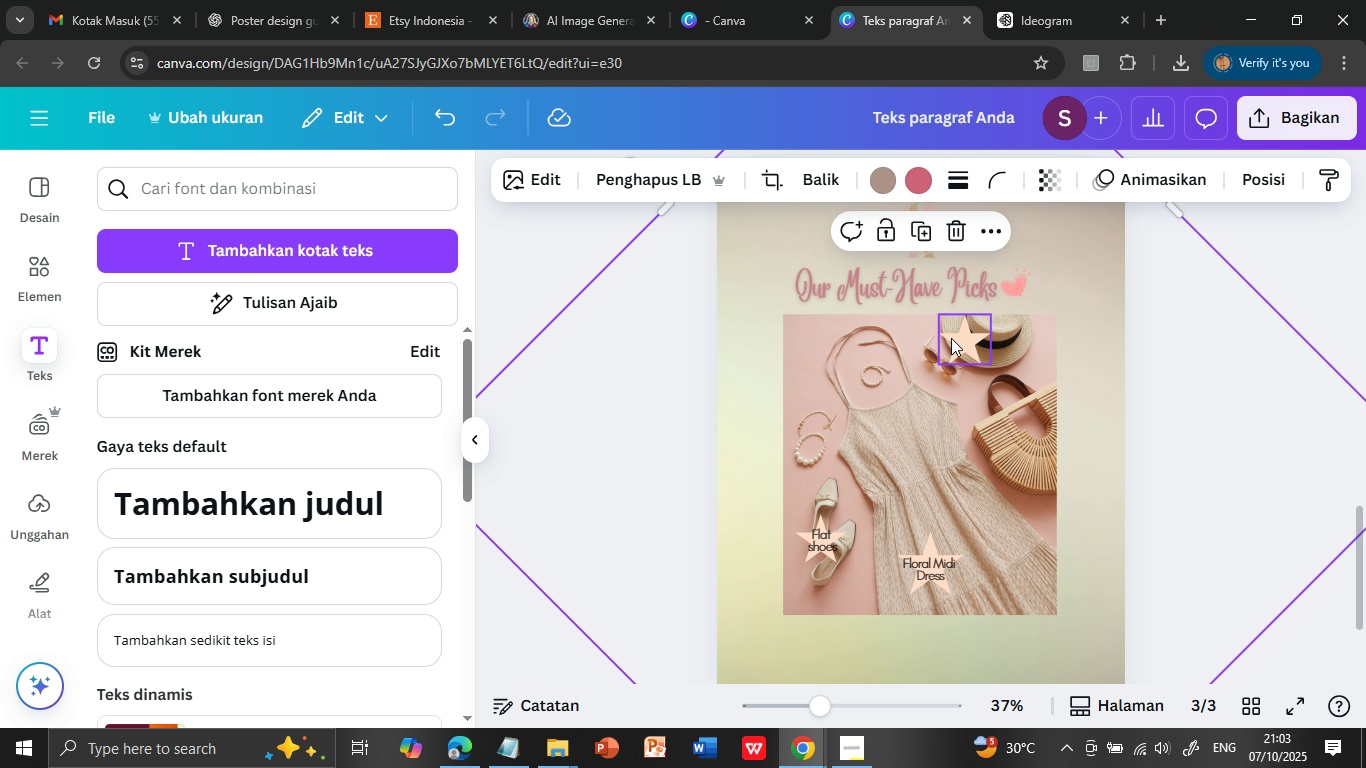 
left_click([941, 564])
 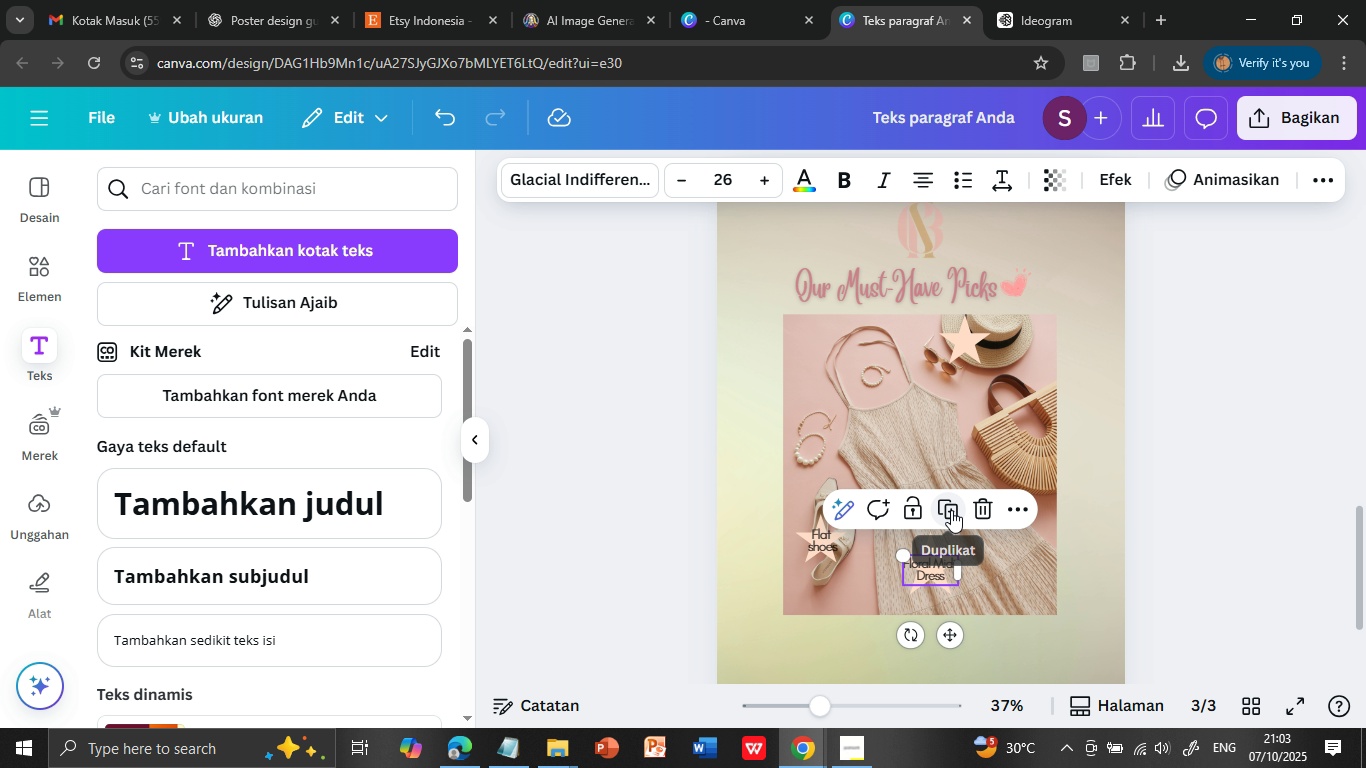 
left_click([951, 510])